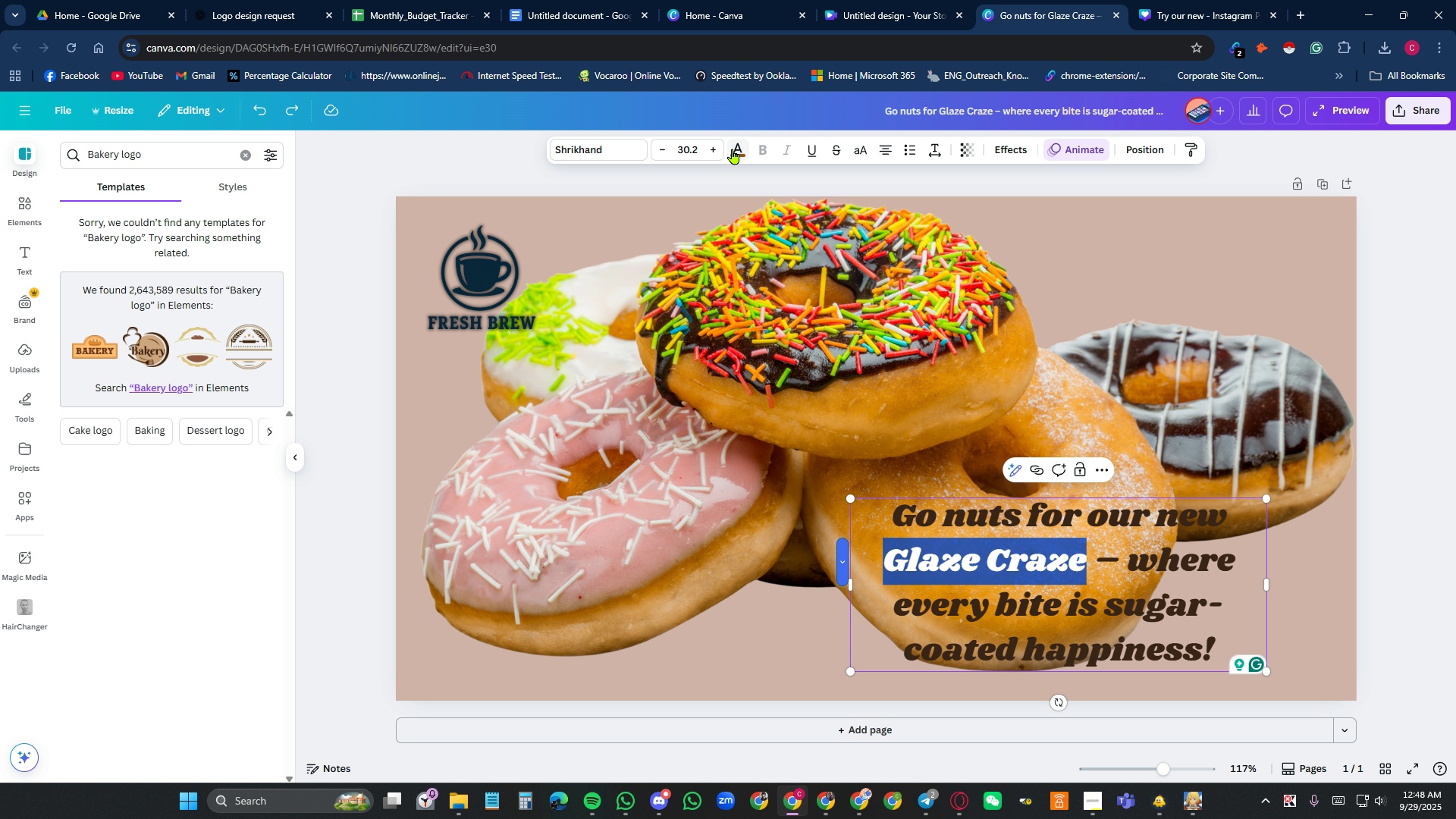 
left_click([735, 147])
 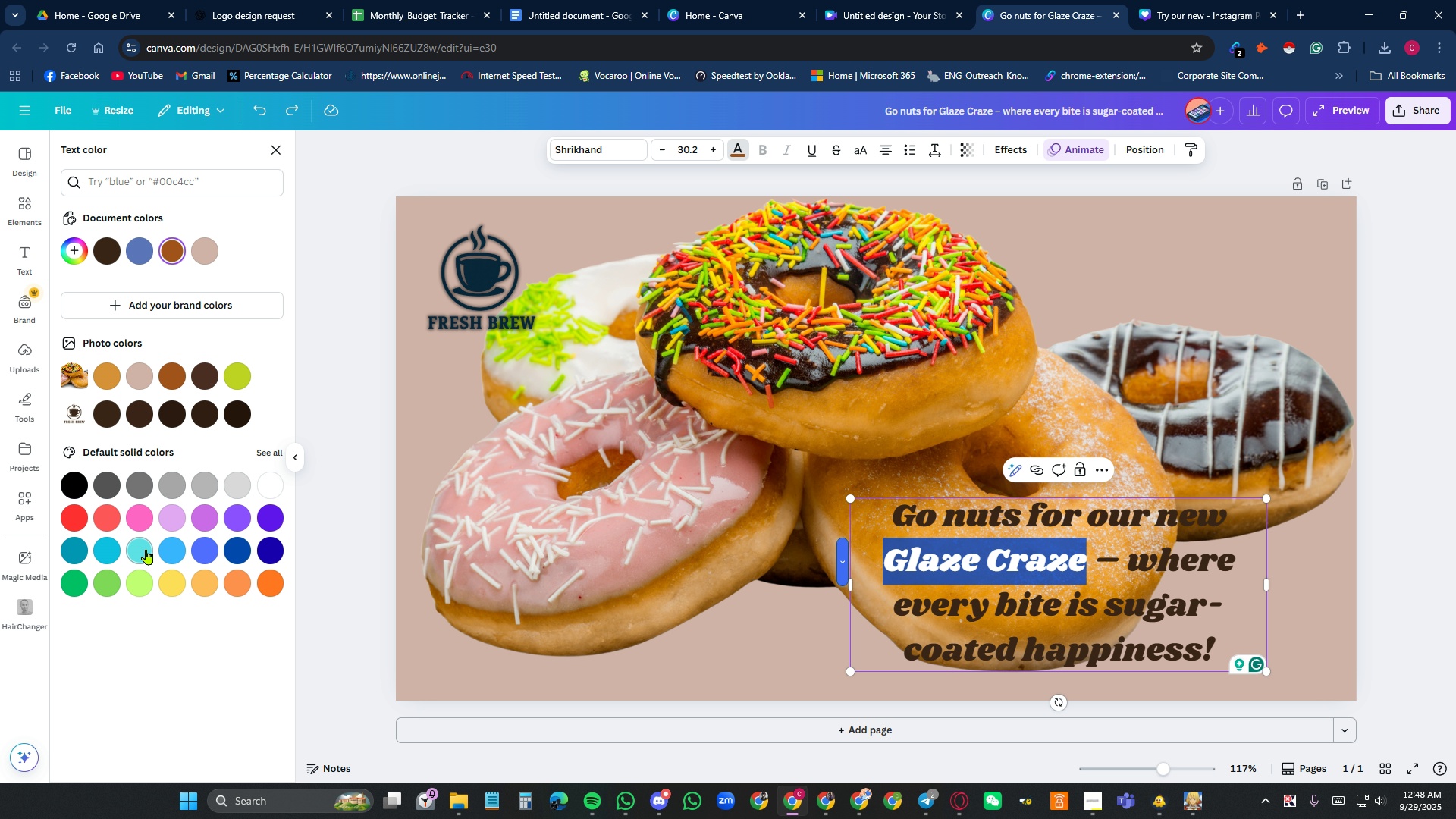 
left_click([146, 549])
 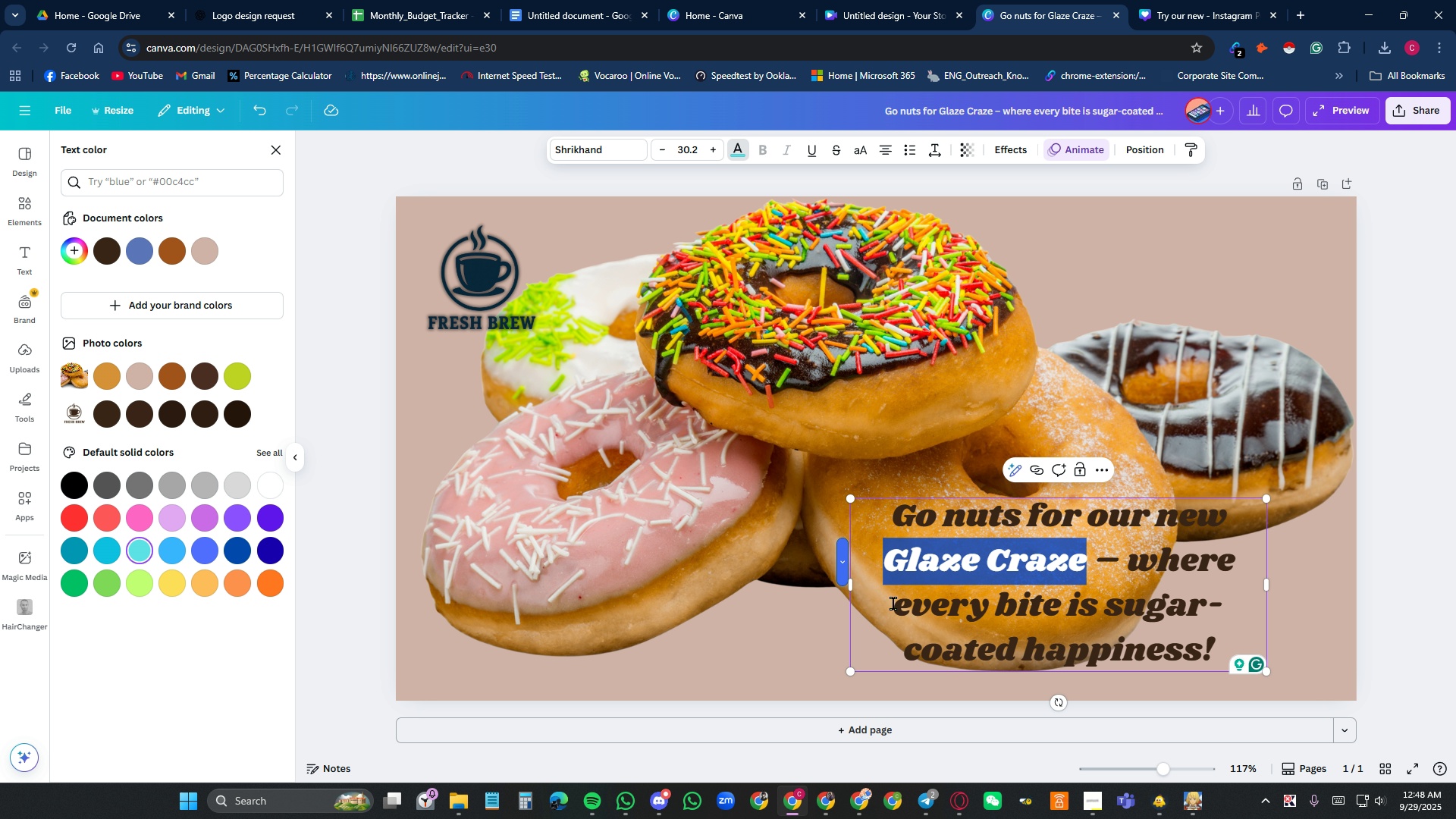 
left_click([893, 604])
 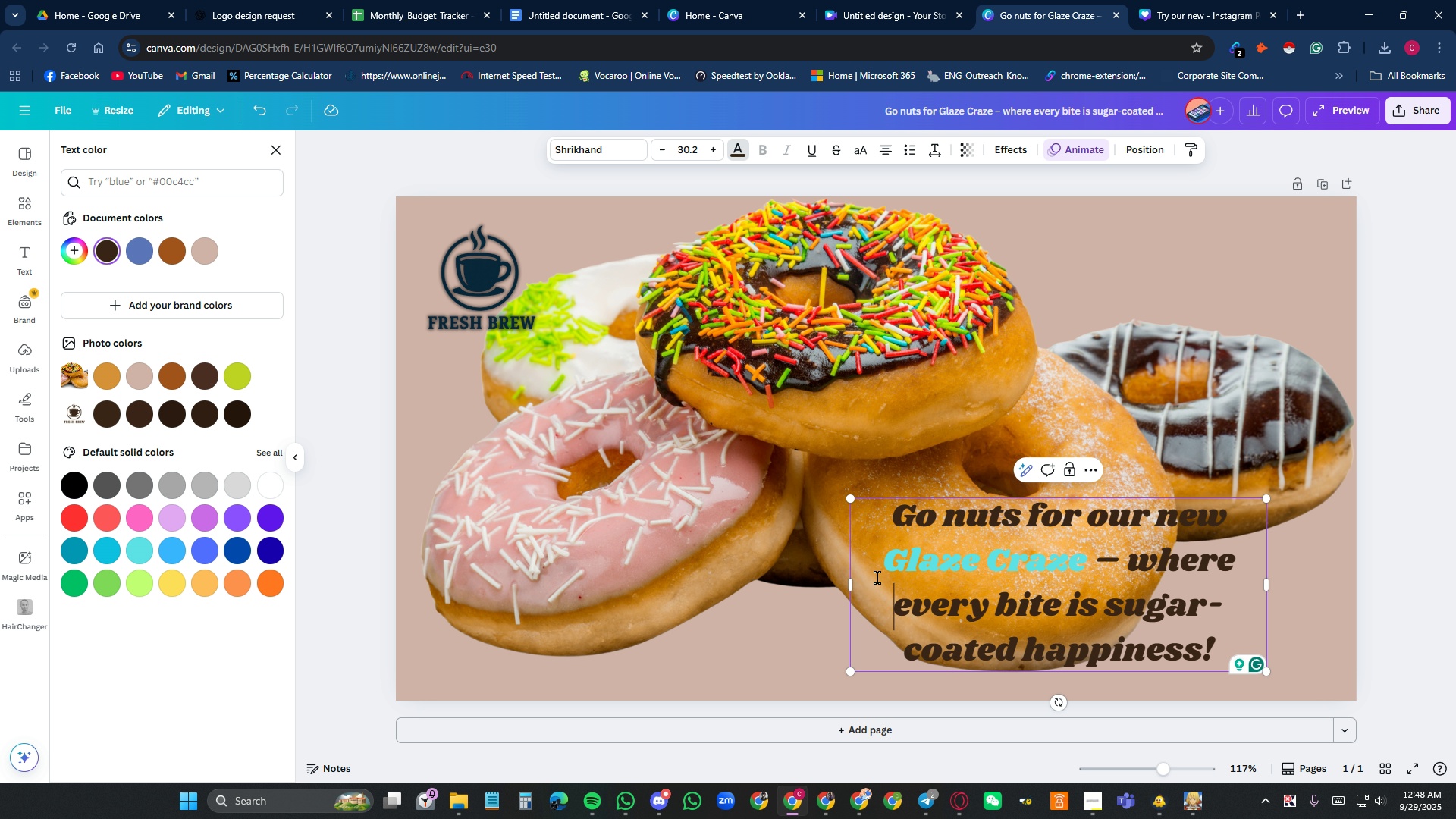 
left_click_drag(start_coordinate=[883, 563], to_coordinate=[1086, 559])
 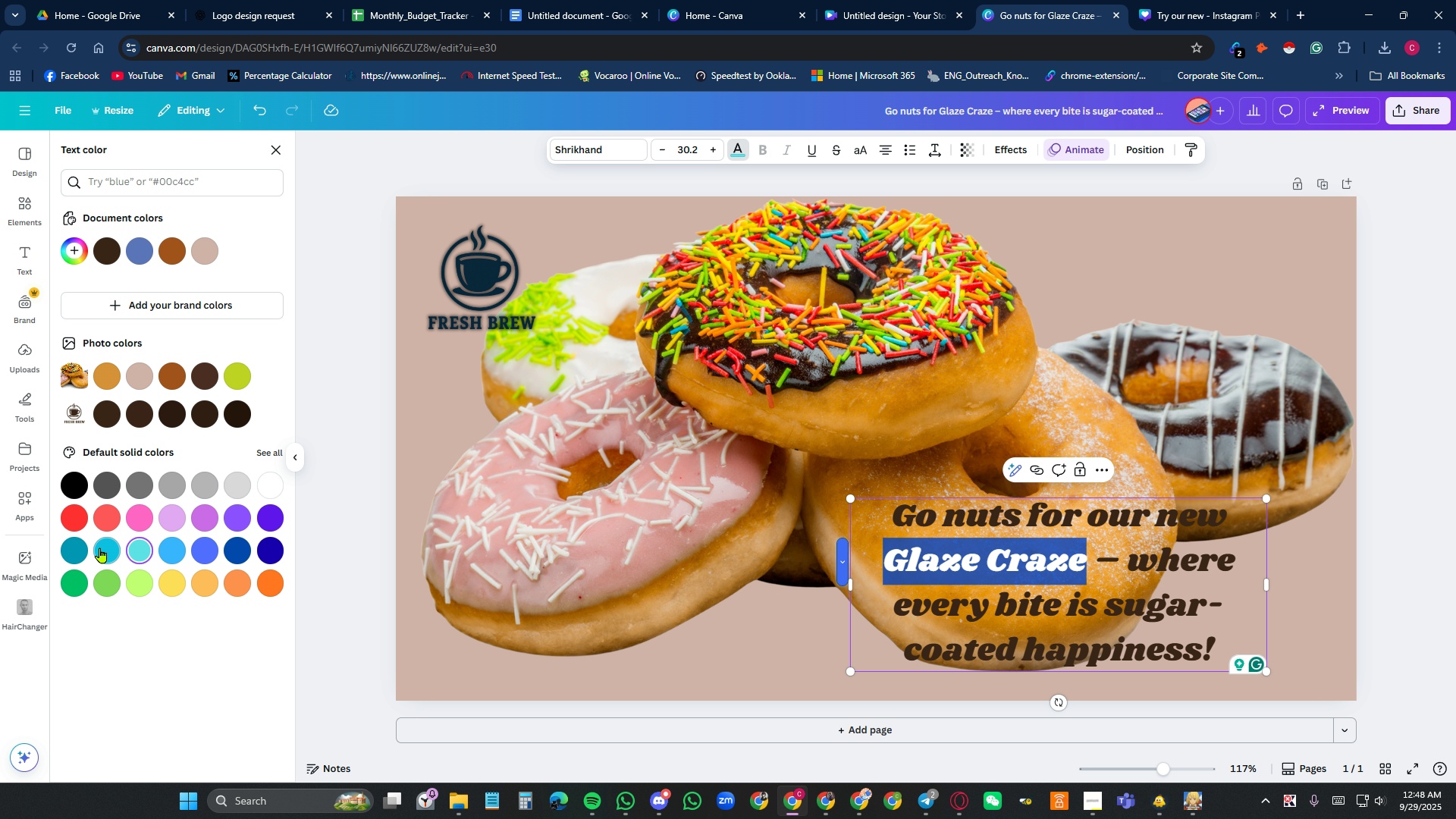 
left_click([103, 545])
 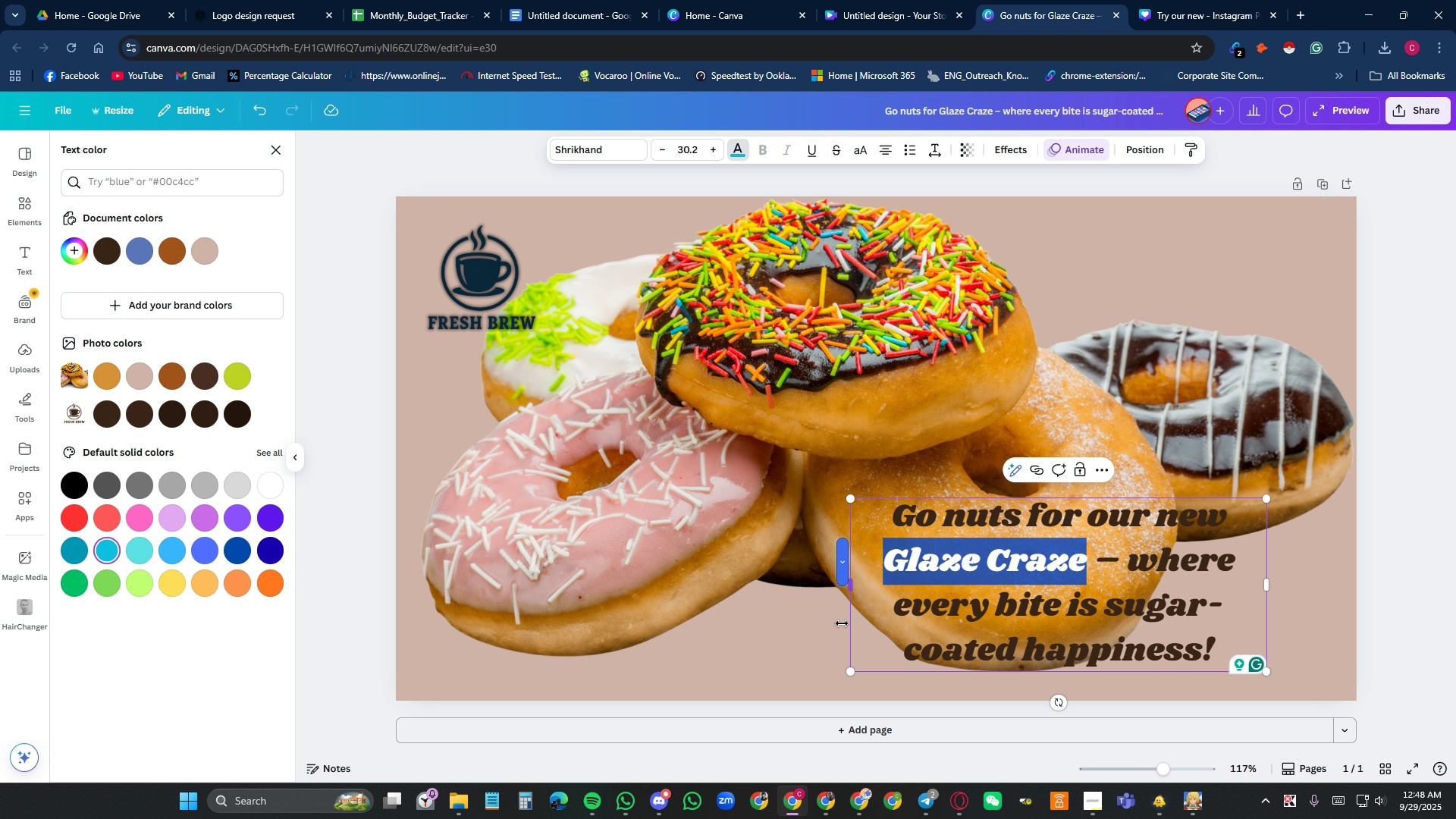 
left_click([842, 623])
 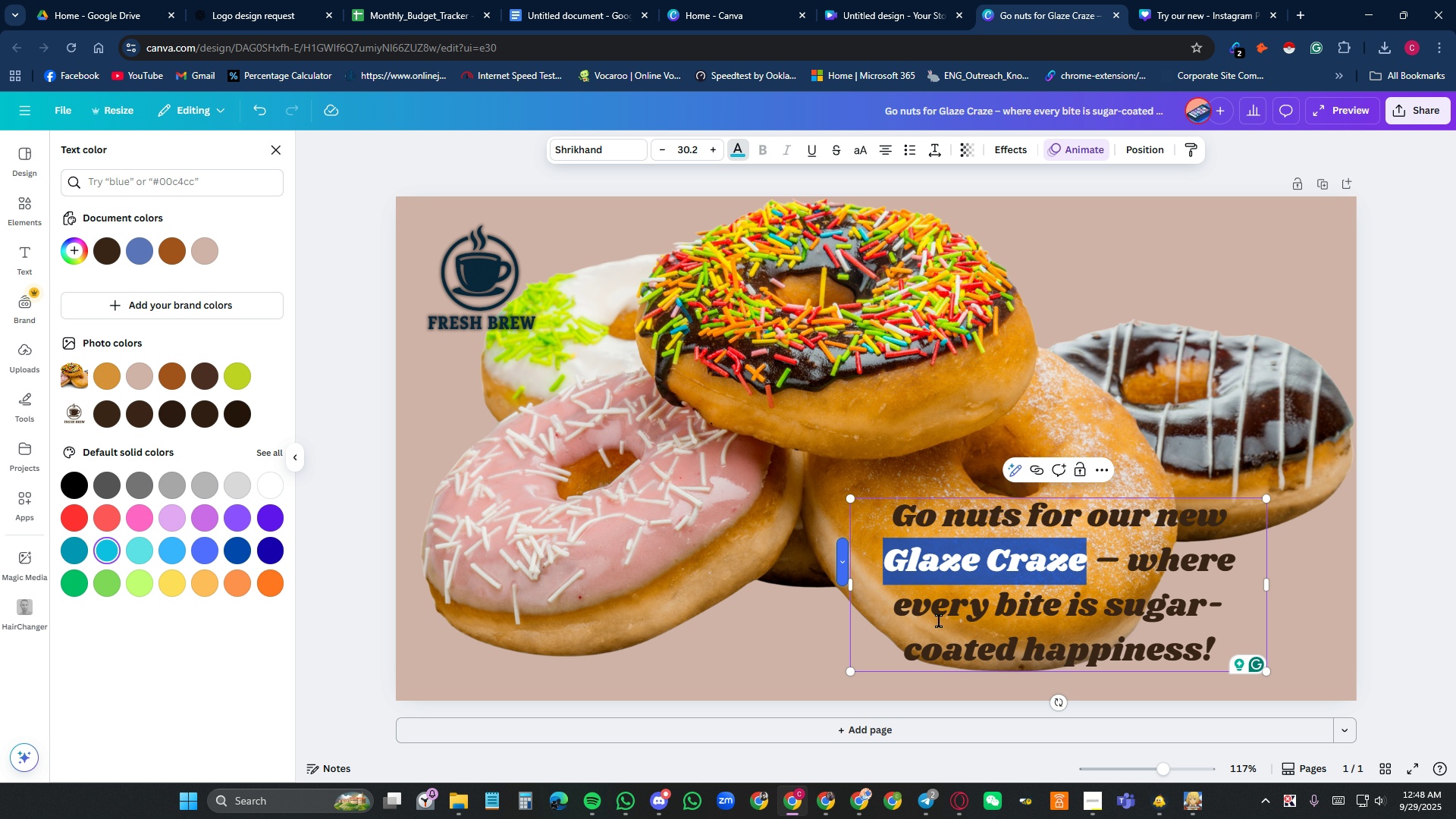 
left_click([939, 621])
 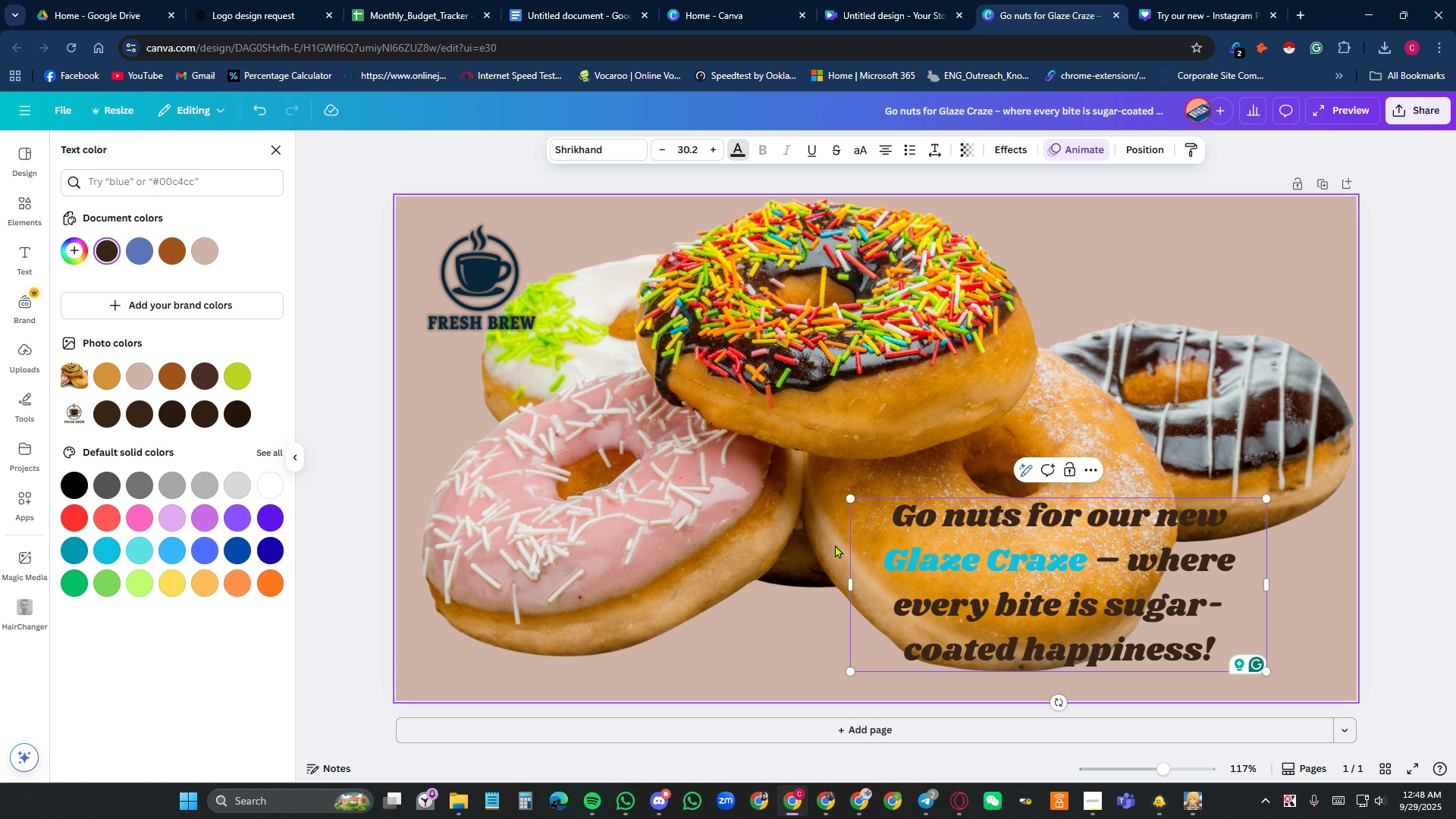 
wait(7.94)
 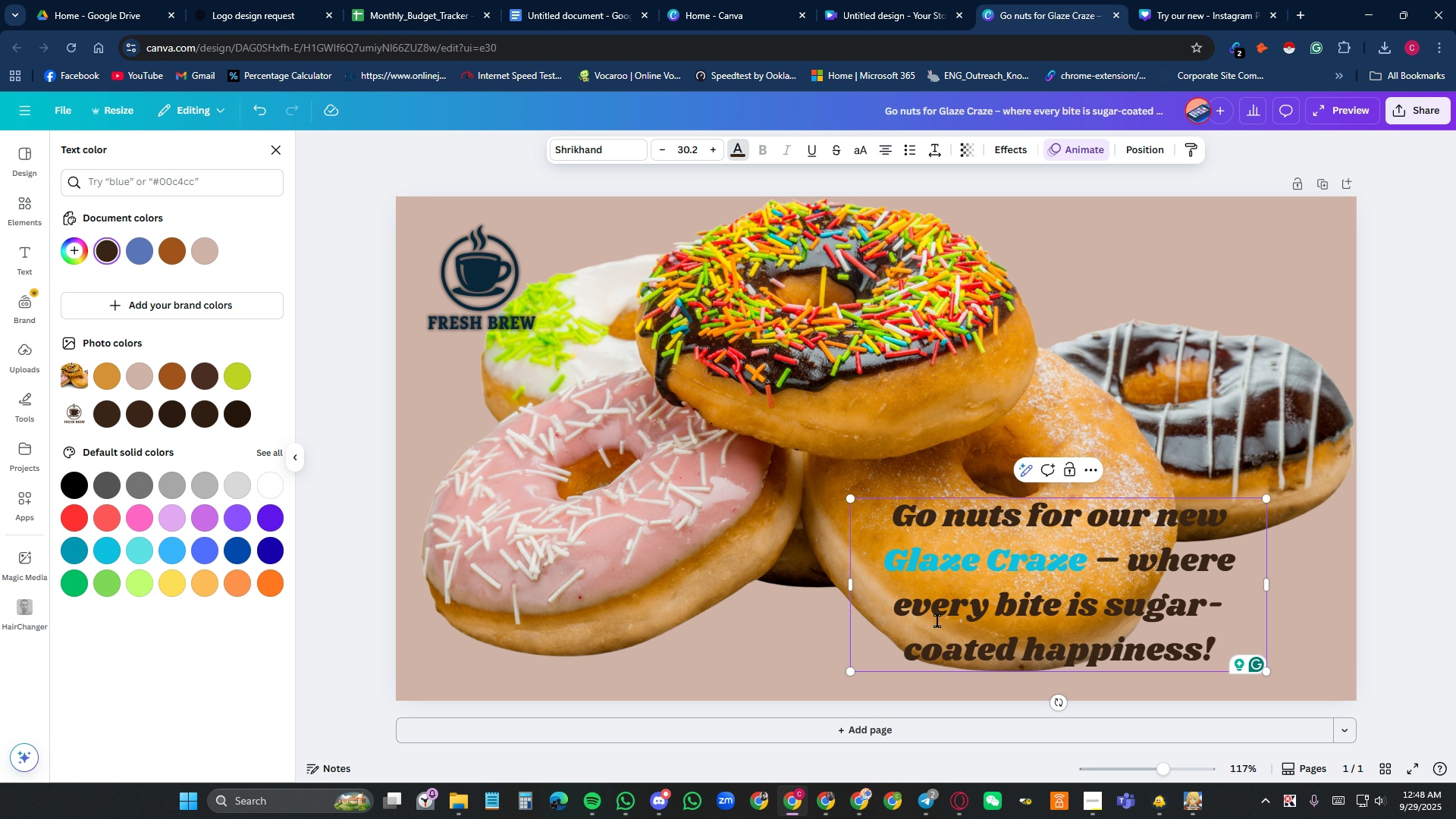 
left_click([1067, 533])
 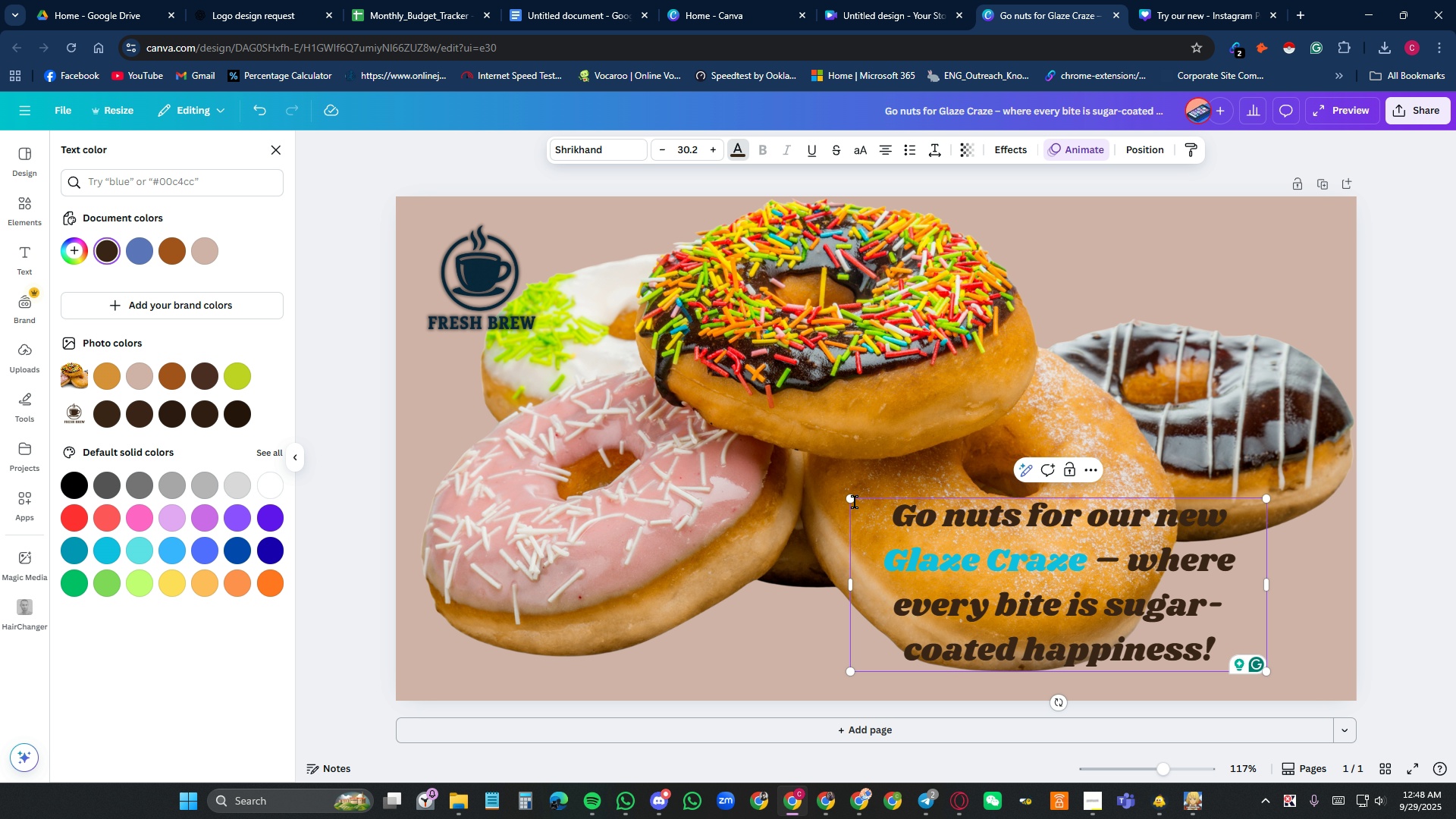 
left_click_drag(start_coordinate=[851, 502], to_coordinate=[816, 469])
 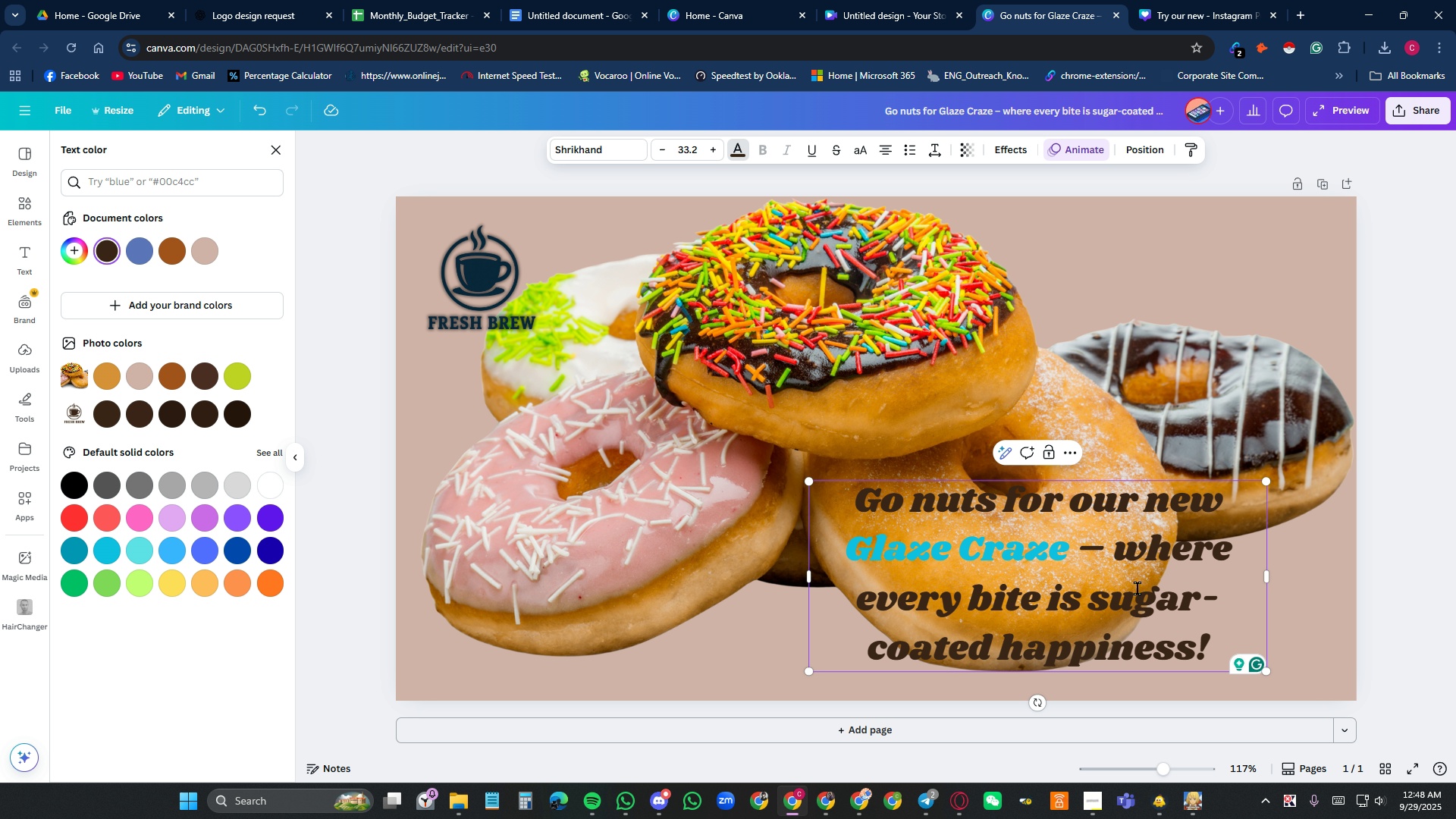 
left_click([1138, 588])
 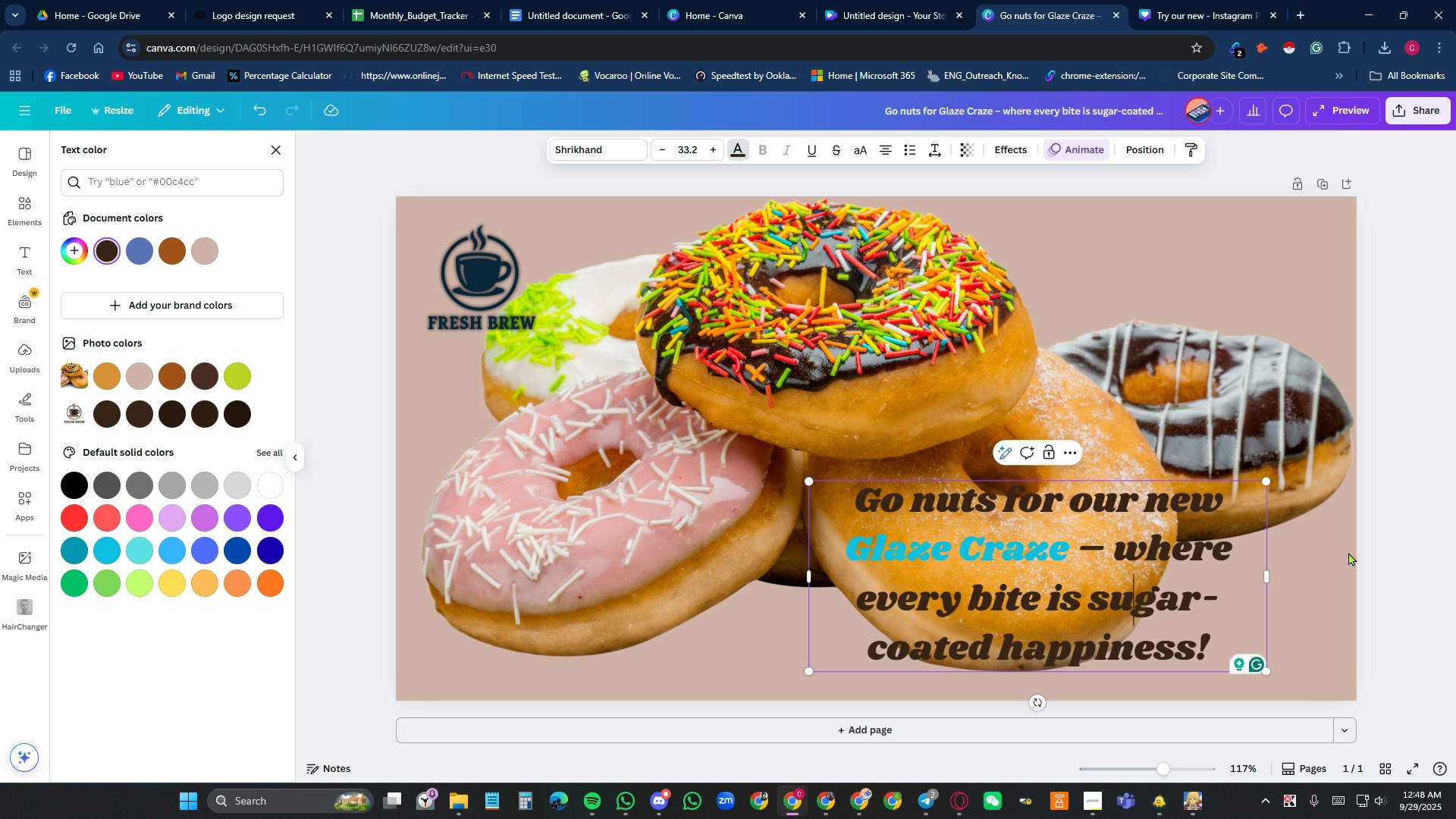 
left_click([1321, 570])
 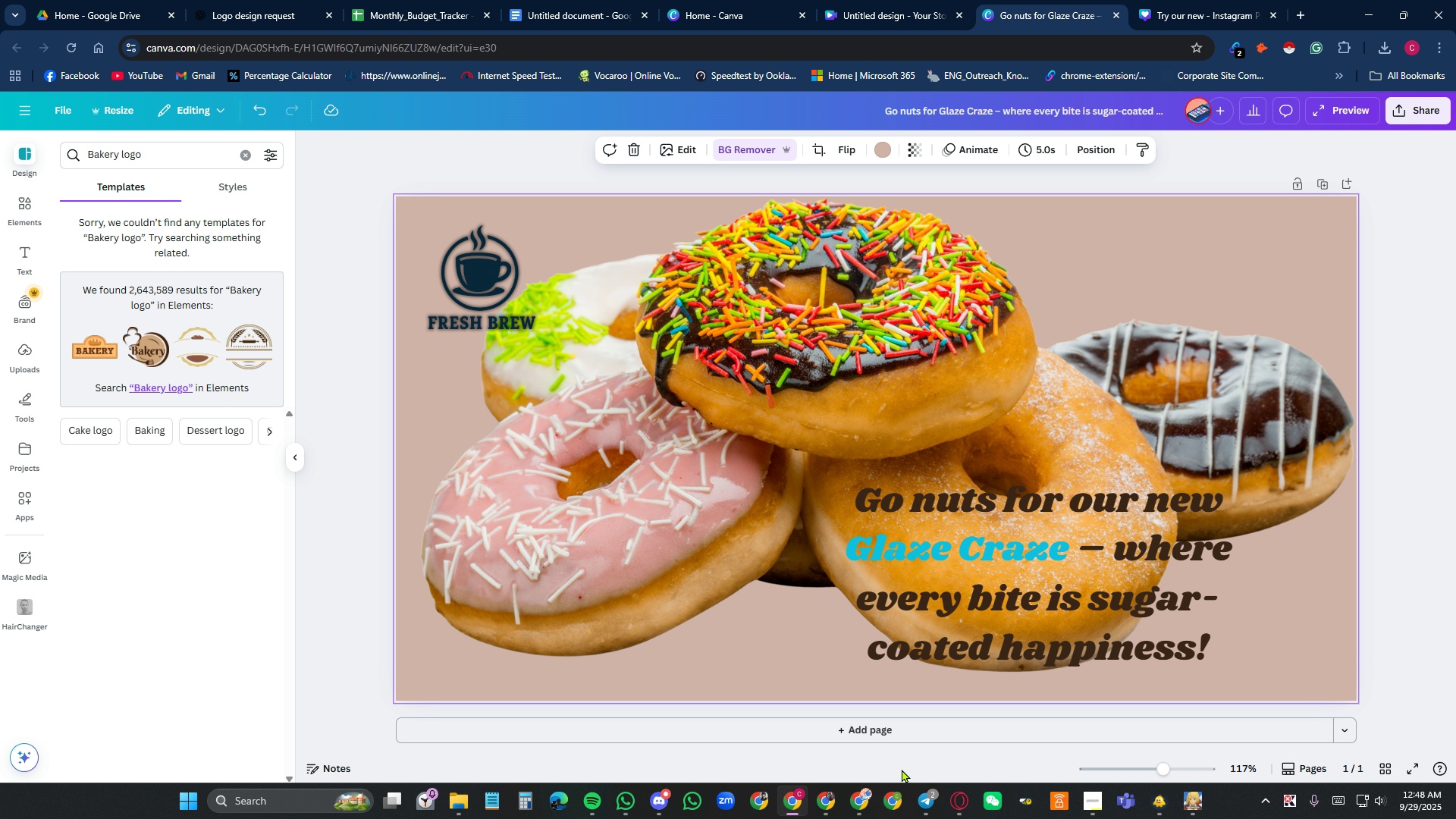 
left_click([1090, 805])